 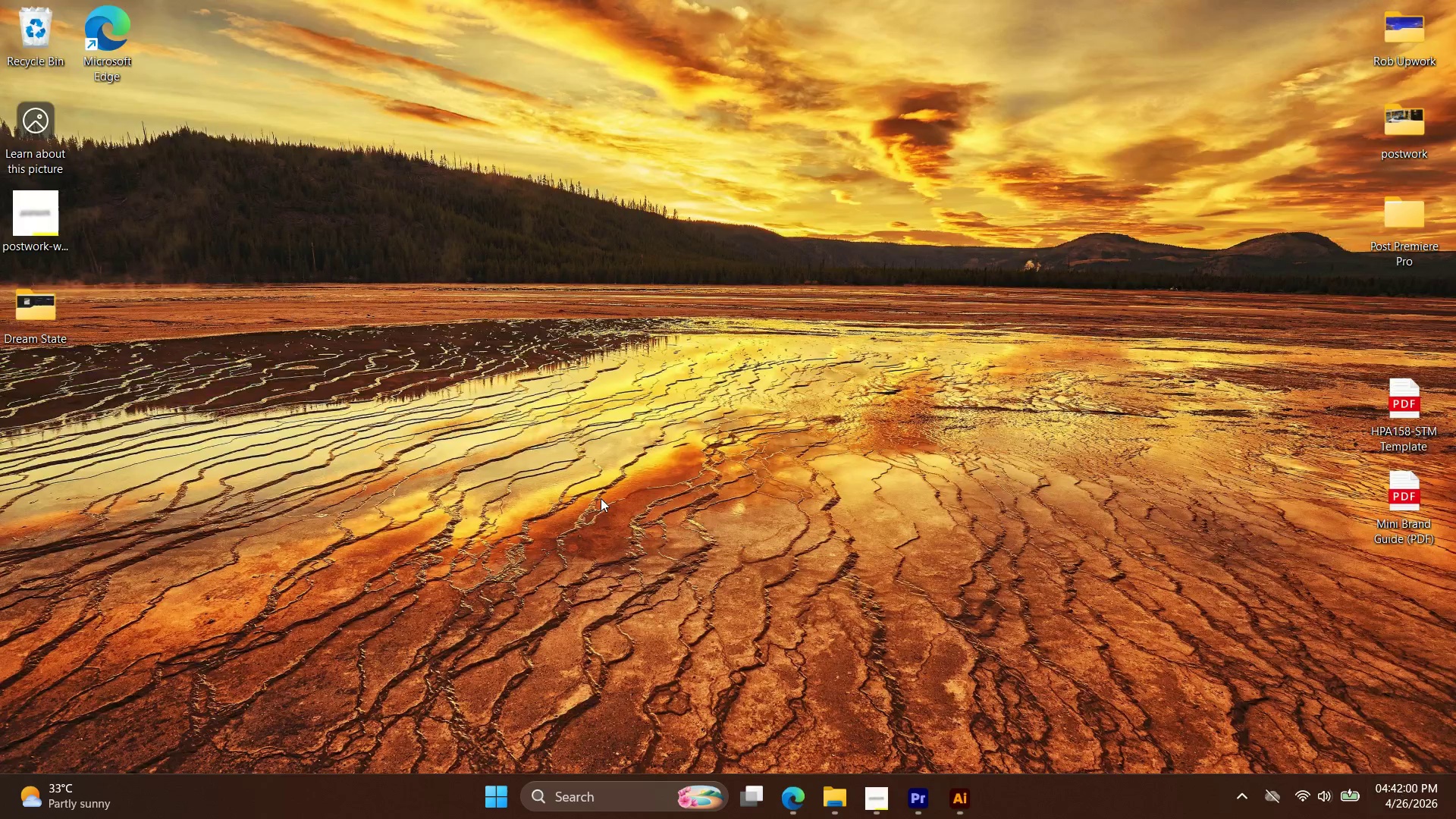 
double_click([47, 313])
 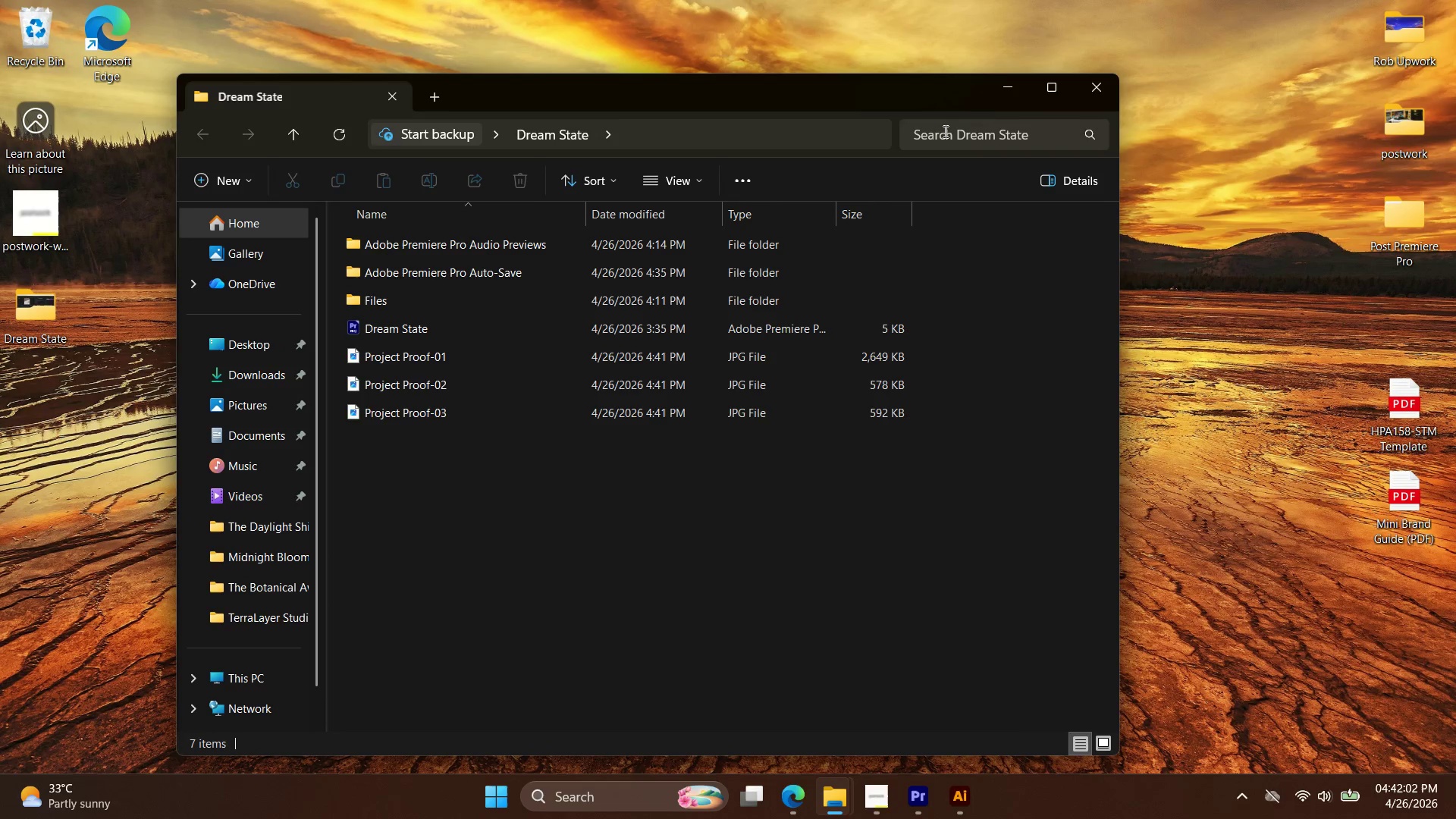 
left_click([1097, 84])
 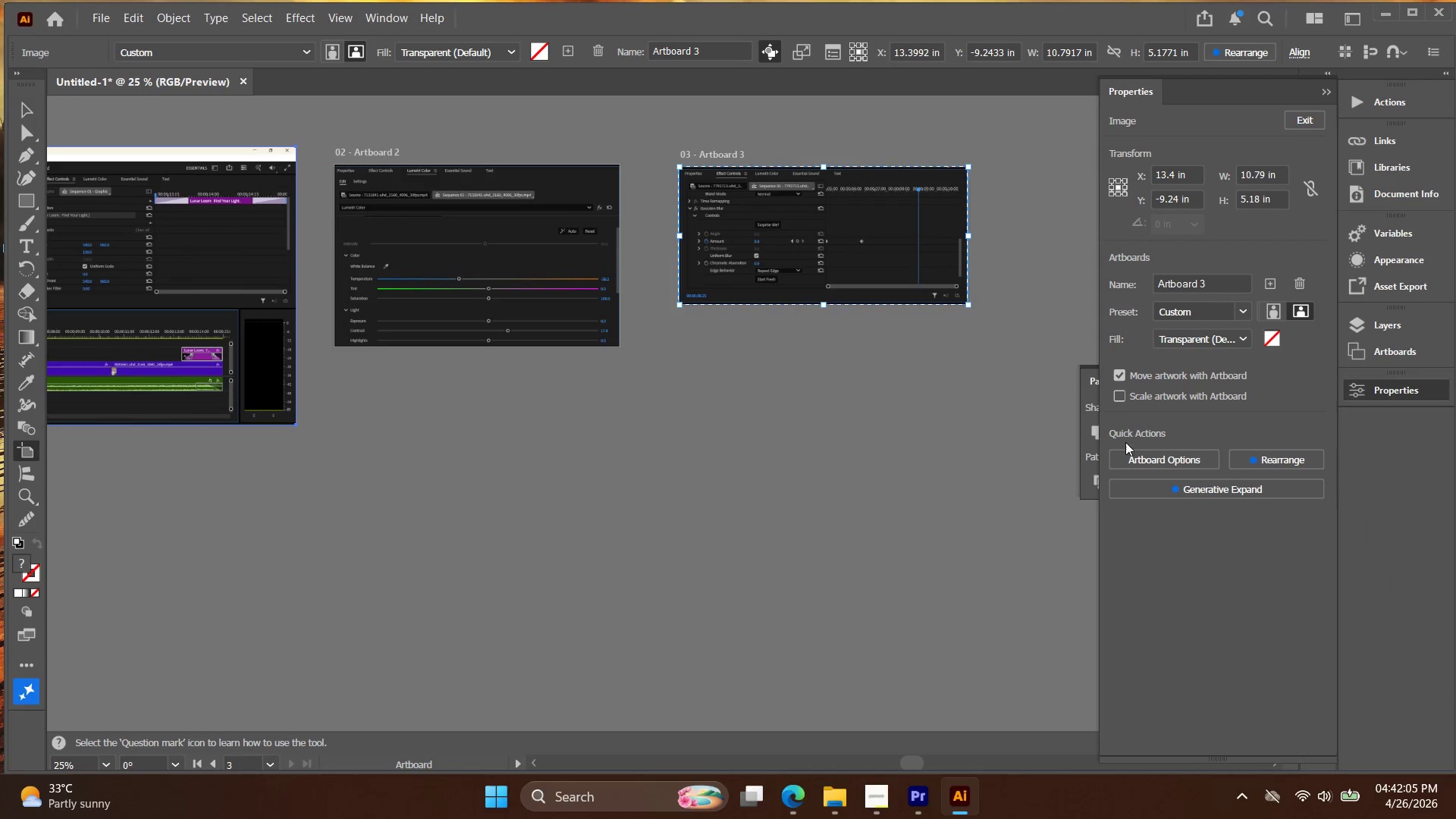 
left_click([1448, 8])
 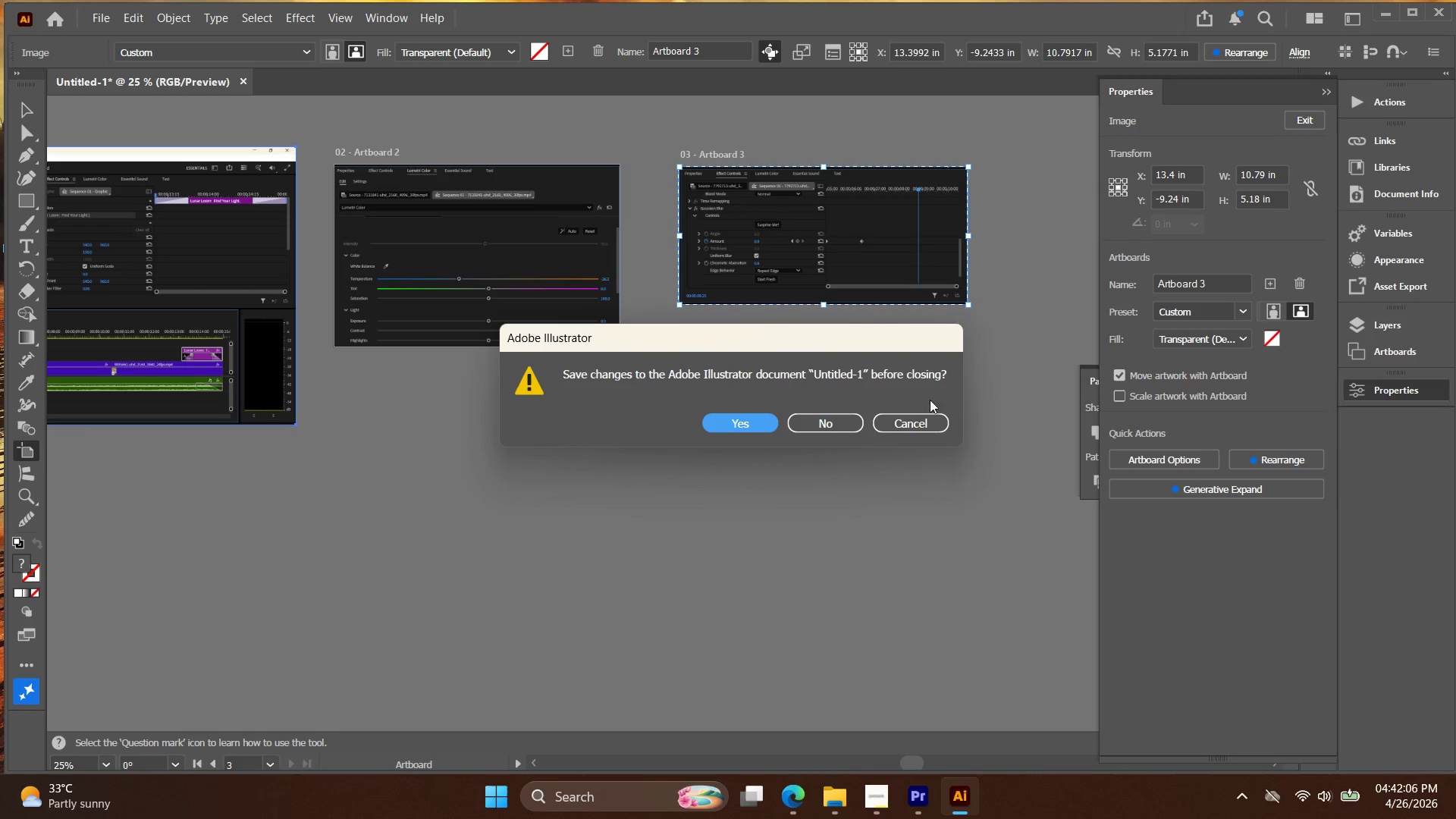 
left_click([816, 430])
 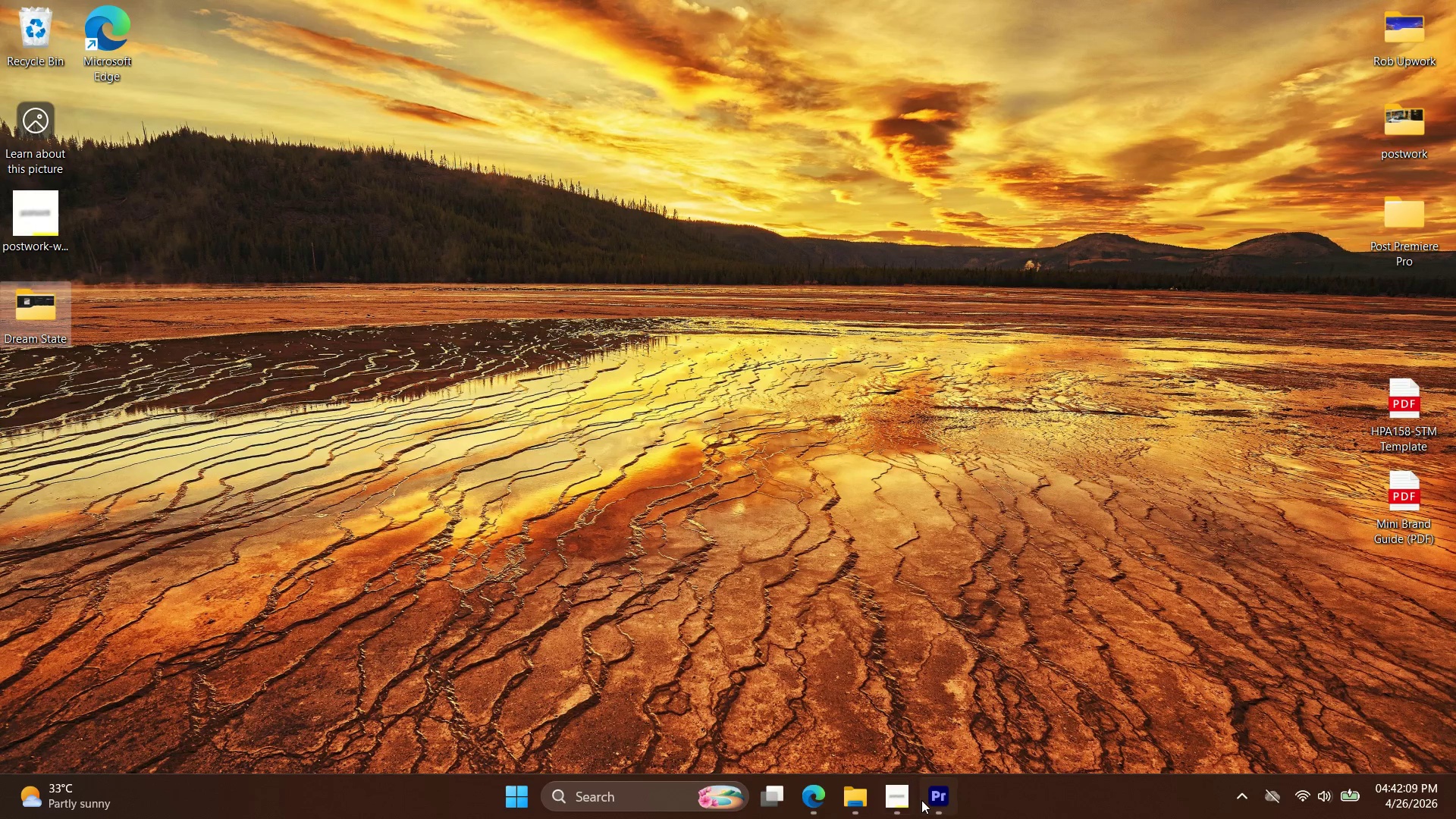 
left_click([939, 805])
 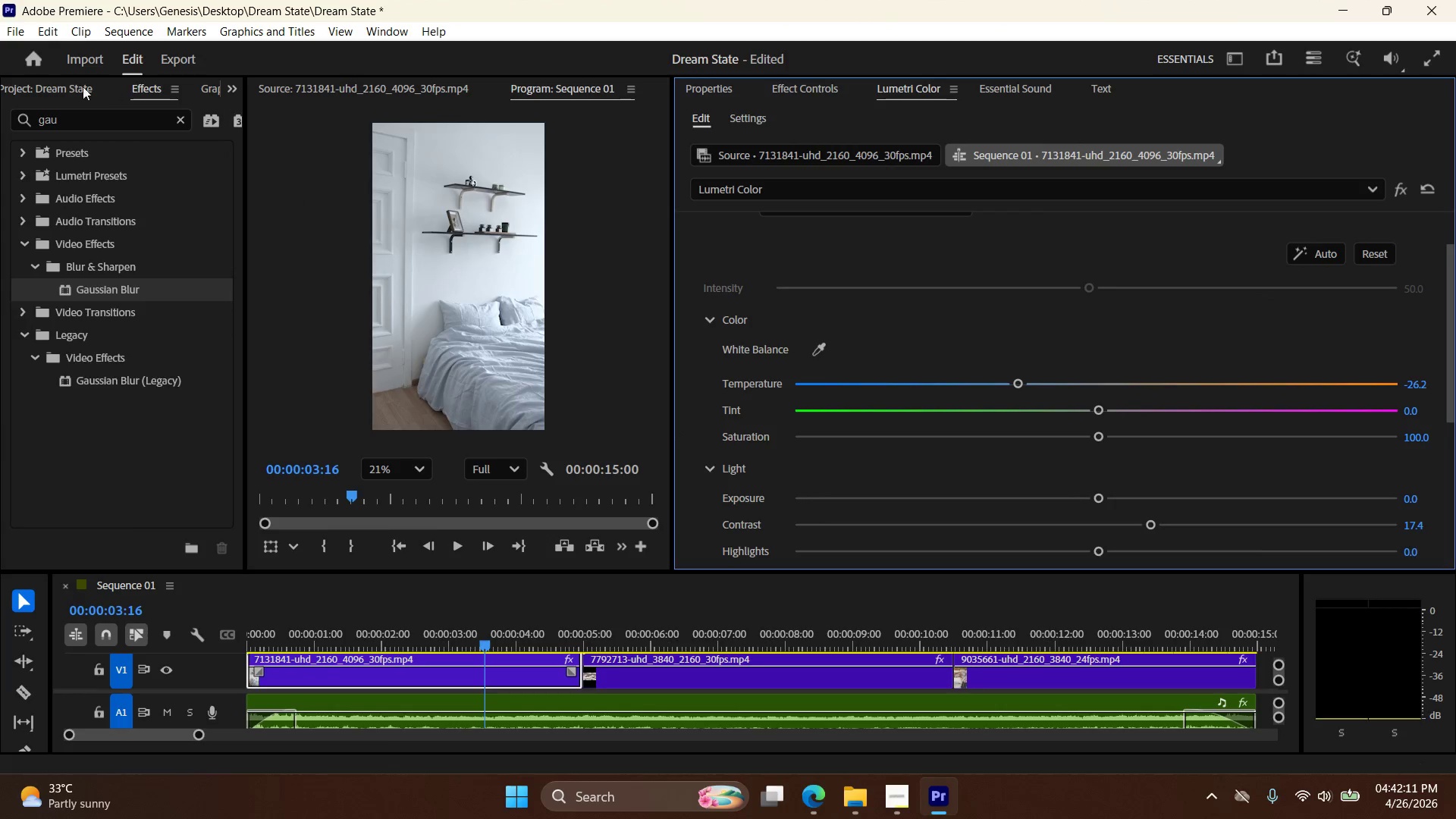 
left_click([17, 30])
 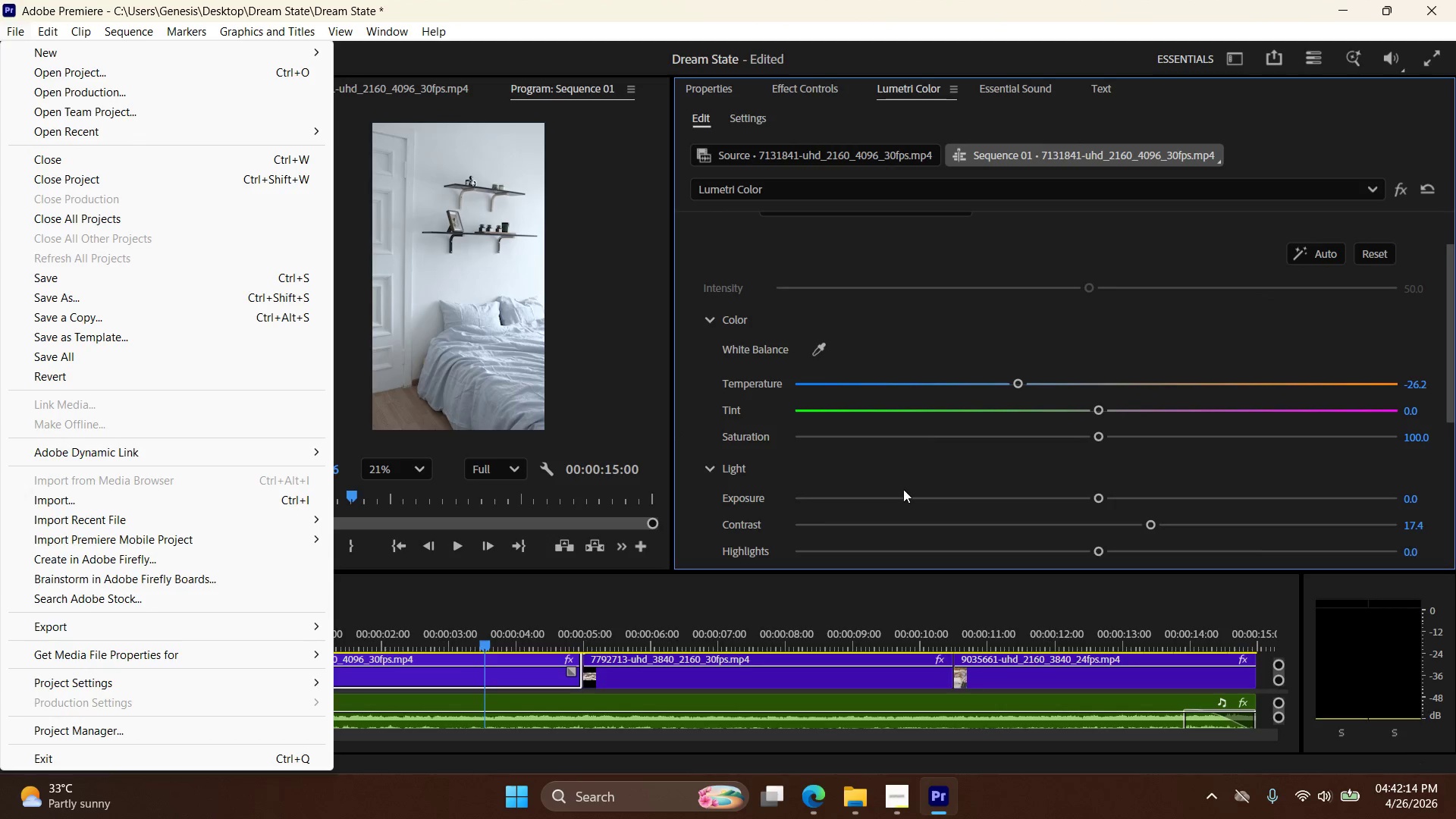 
scroll: coordinate [808, 289], scroll_direction: down, amount: 3.0
 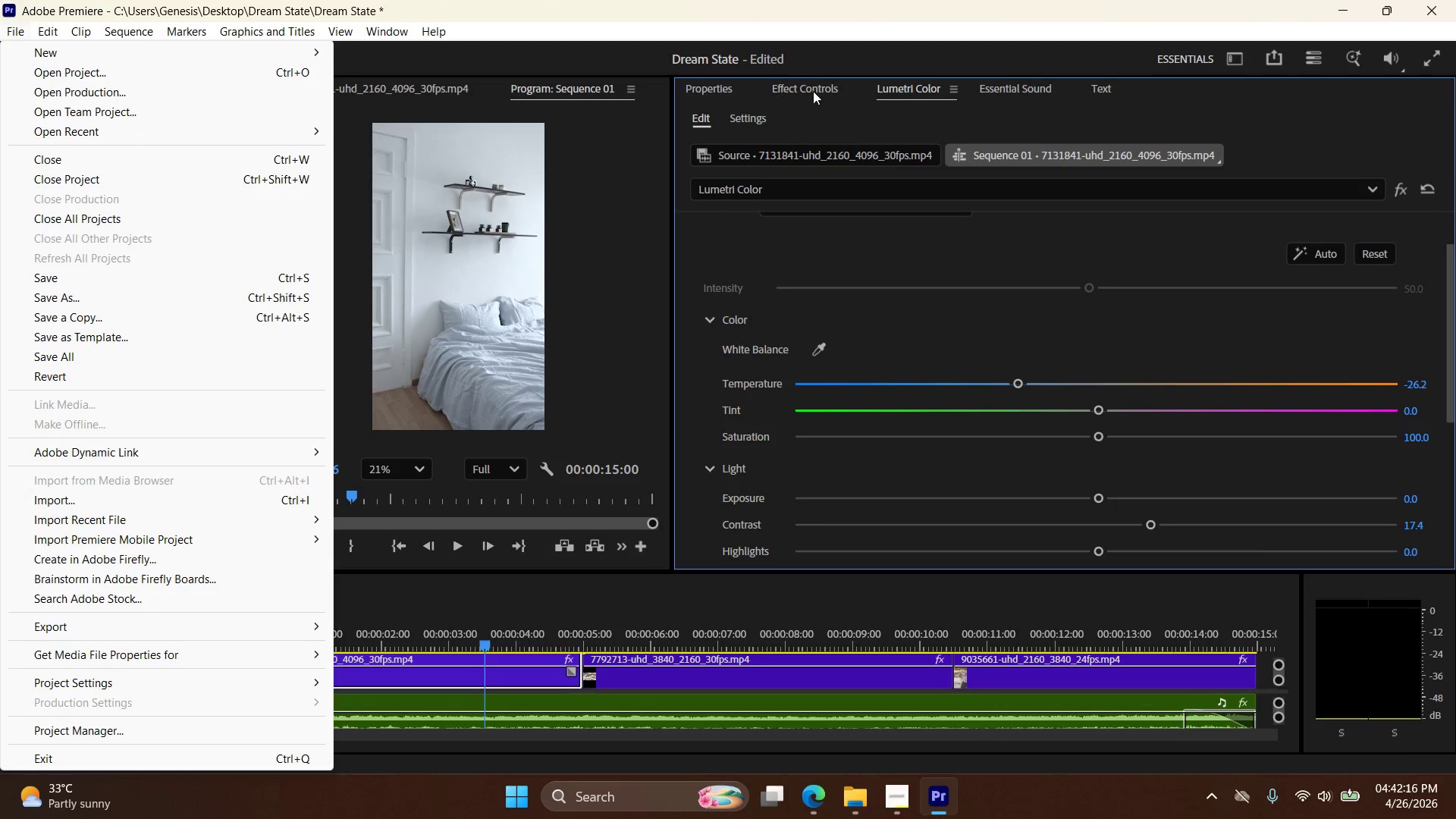 
left_click([808, 454])
 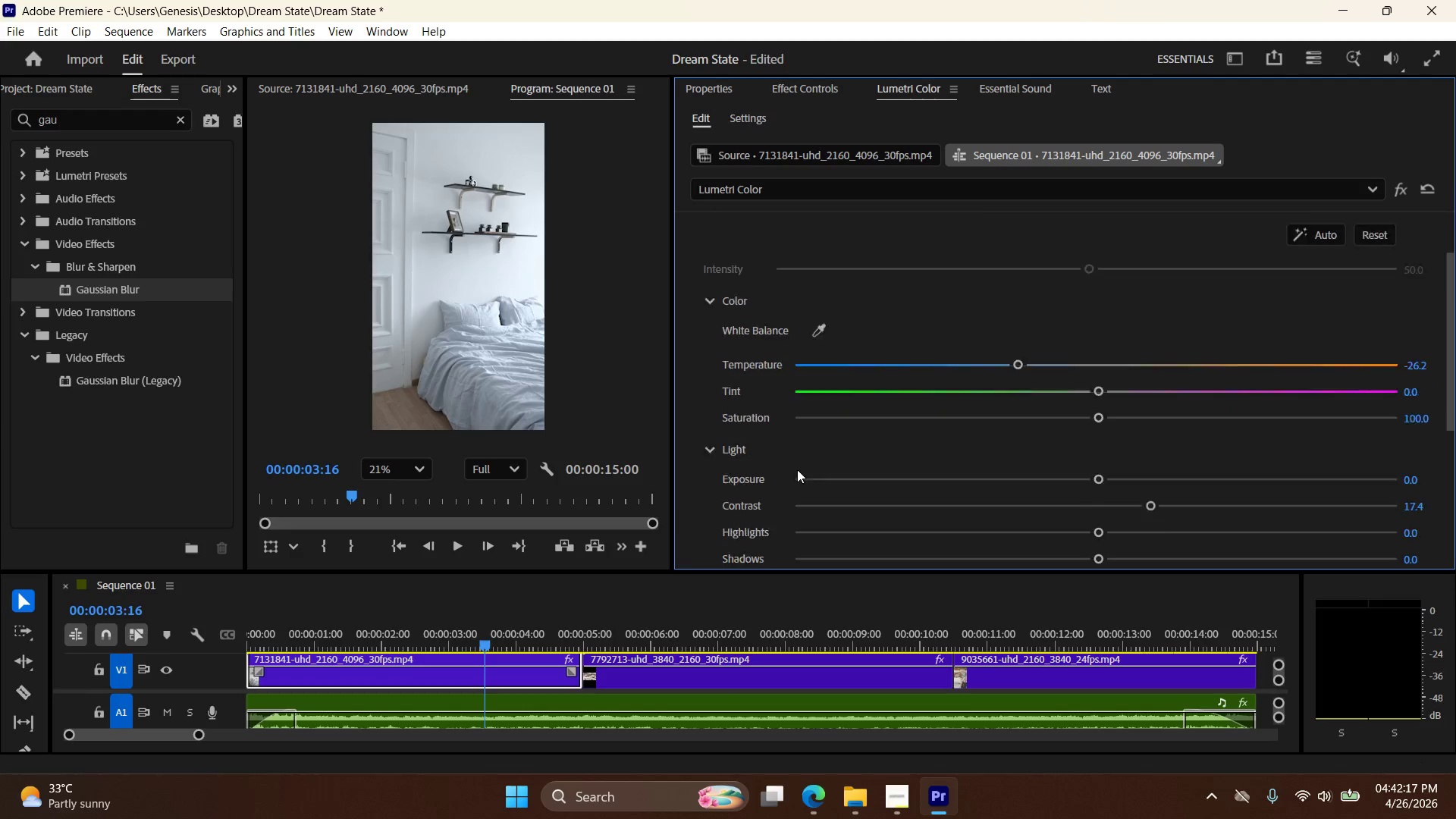 
scroll: coordinate [794, 507], scroll_direction: down, amount: 23.0
 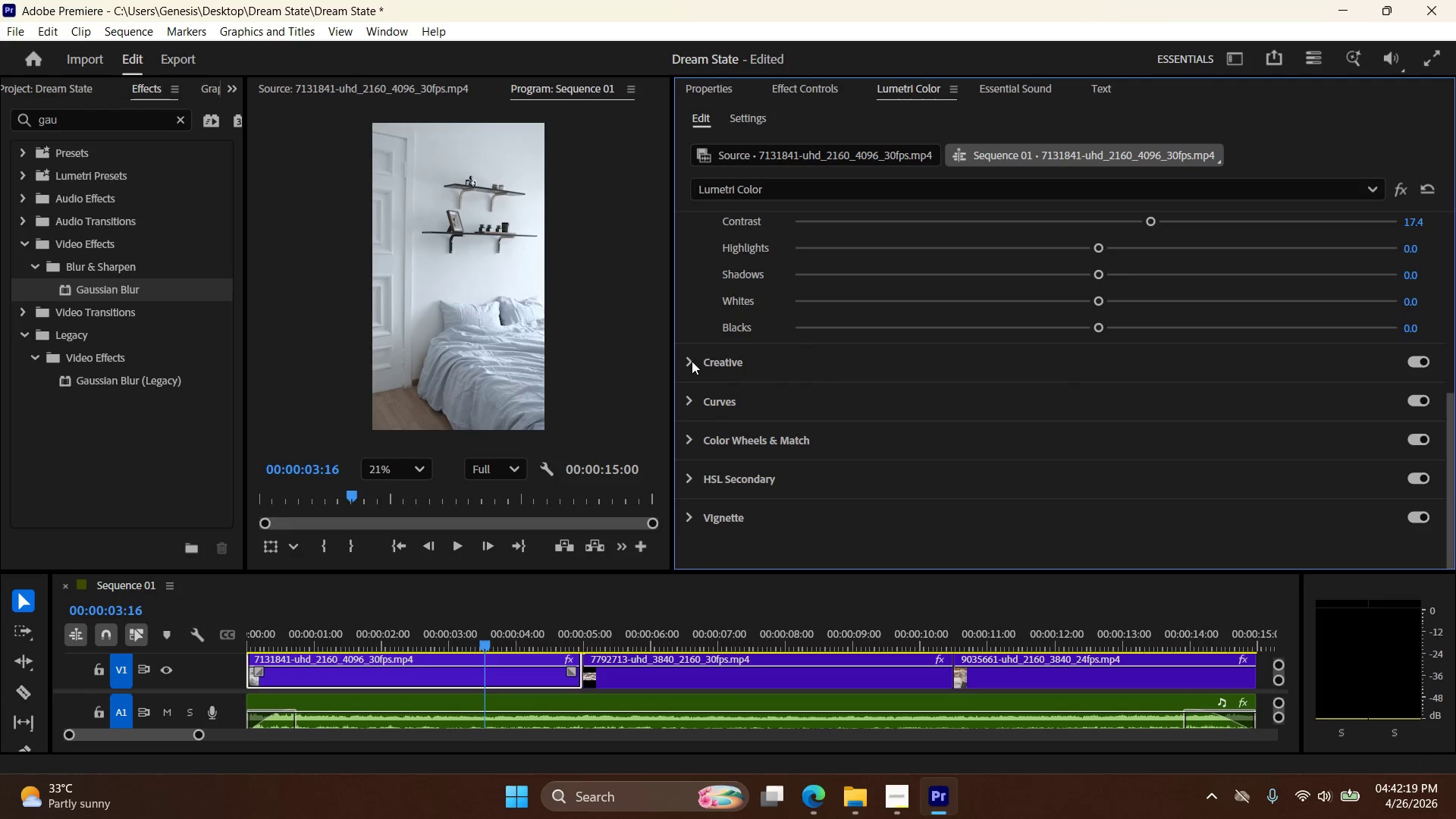 
left_click([692, 361])
 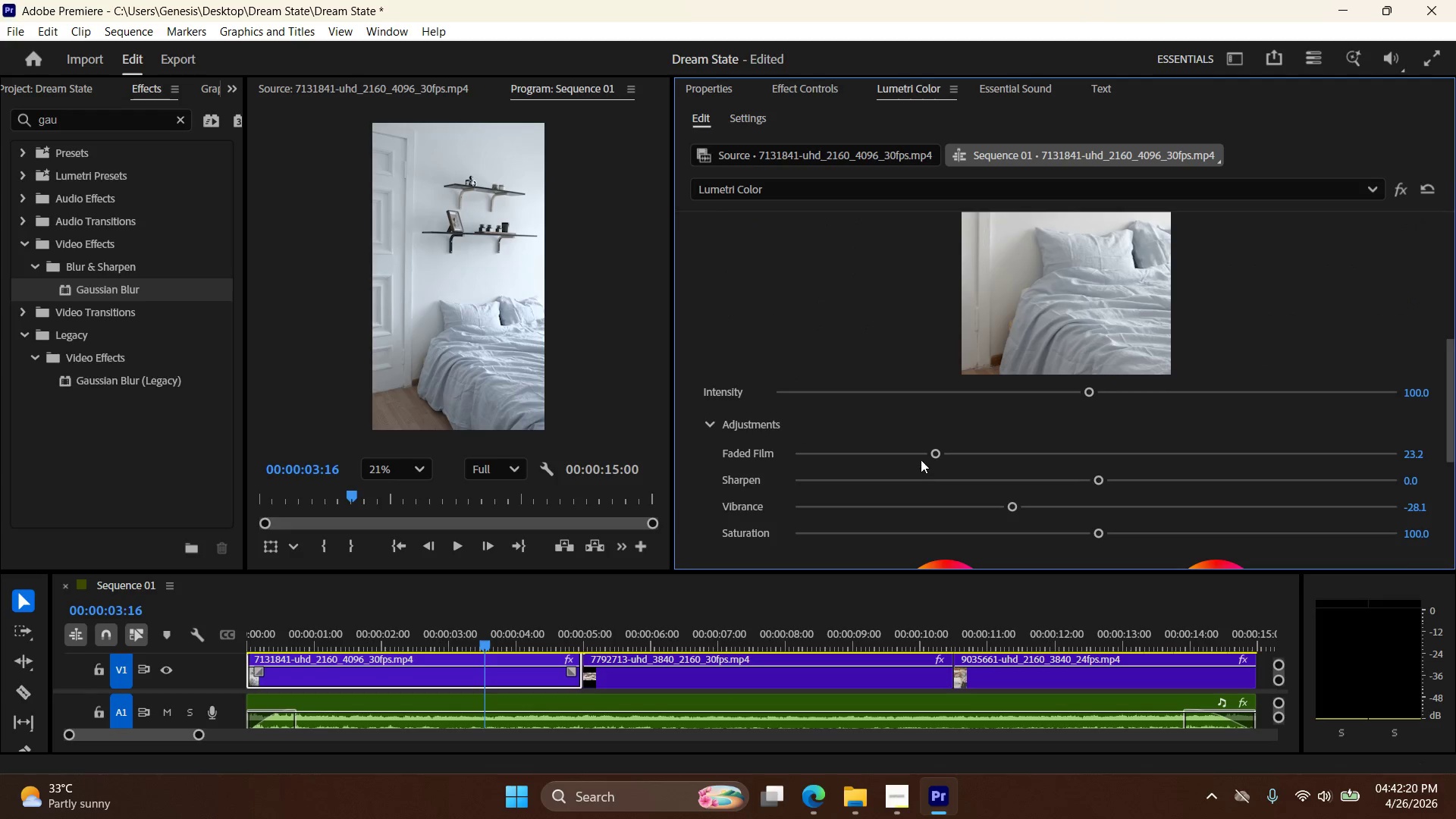 
left_click_drag(start_coordinate=[932, 451], to_coordinate=[993, 453])
 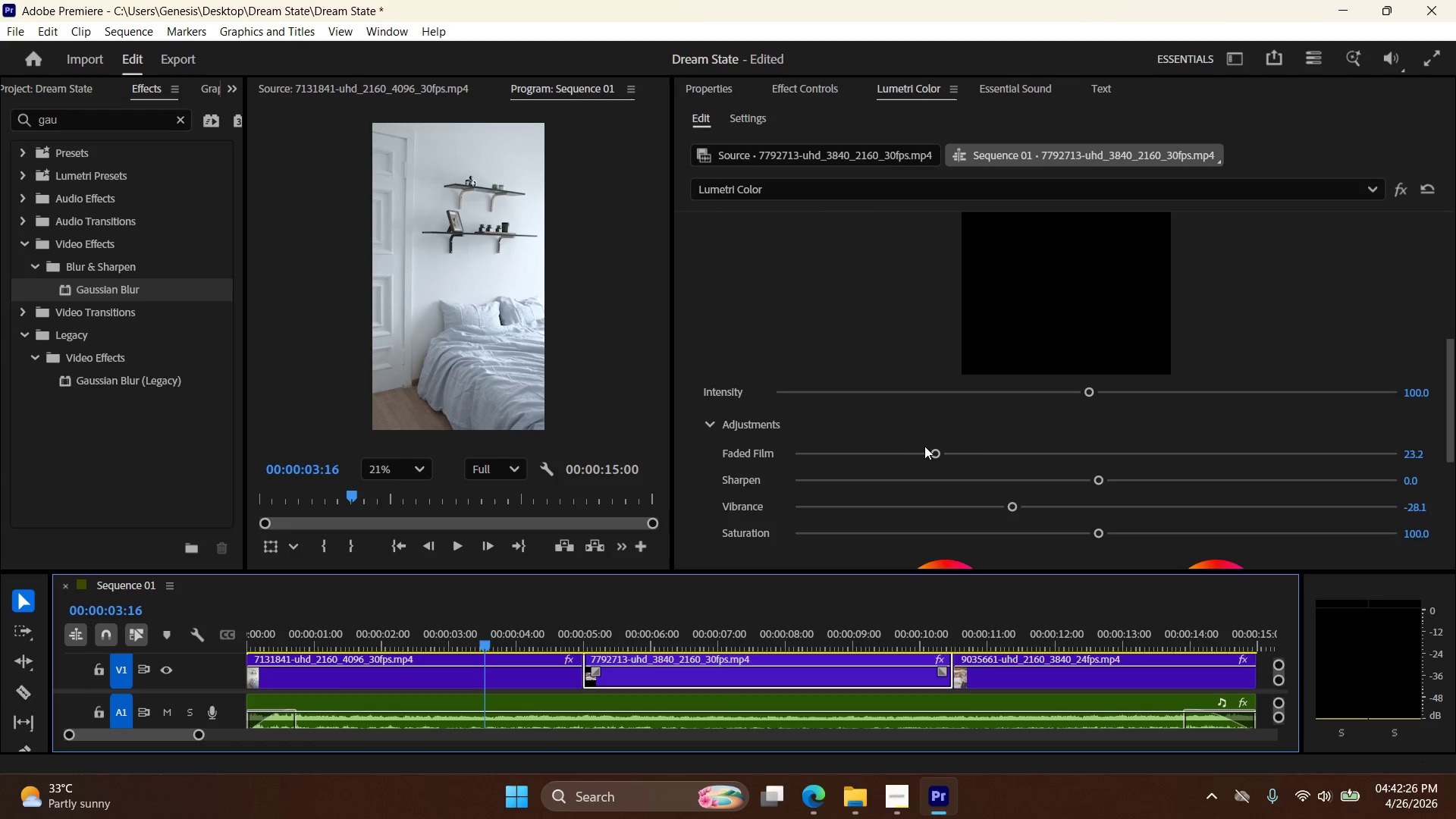 
left_click_drag(start_coordinate=[930, 450], to_coordinate=[1009, 460])
 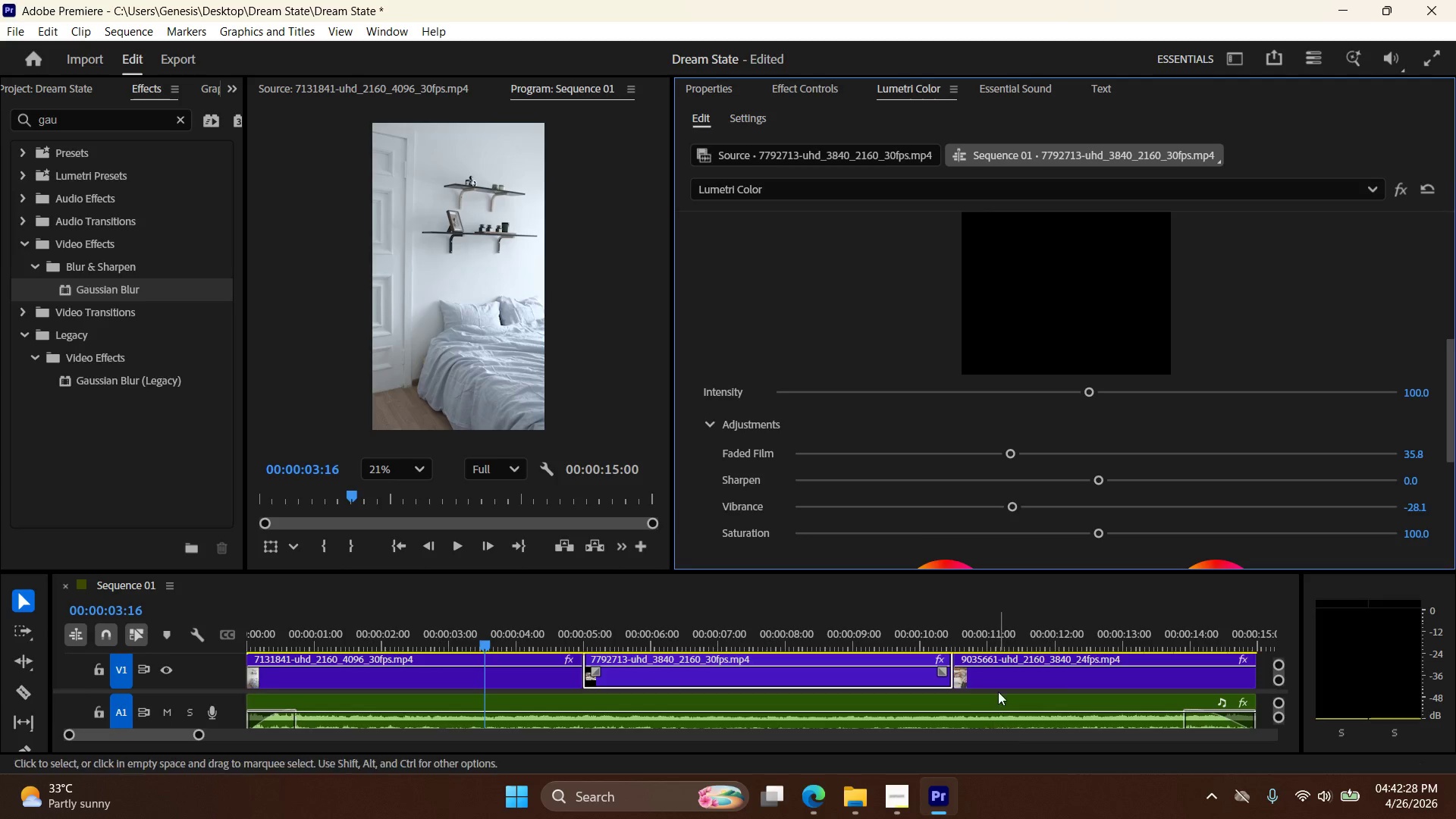 
left_click([999, 679])
 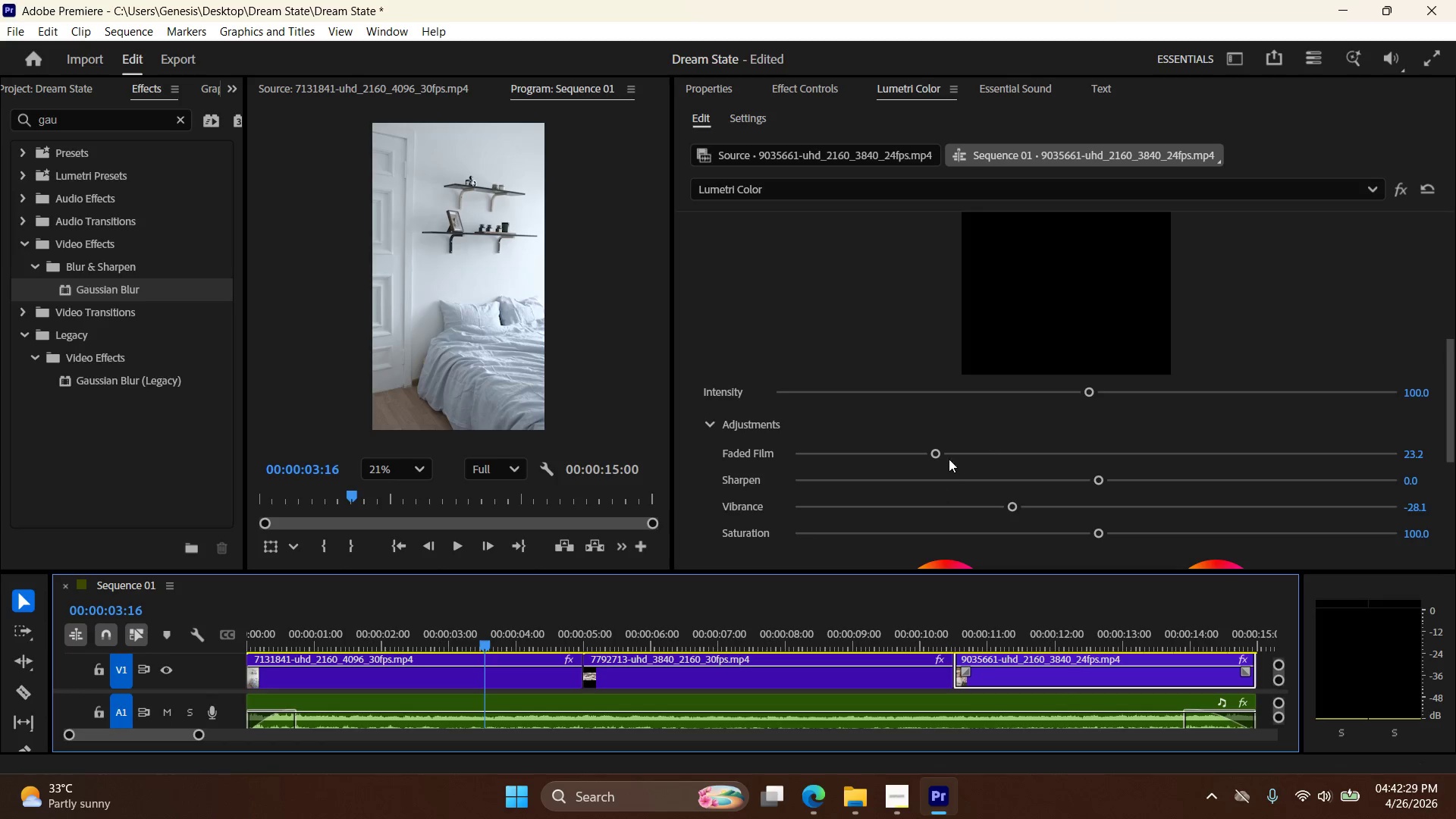 
left_click_drag(start_coordinate=[935, 455], to_coordinate=[1013, 466])
 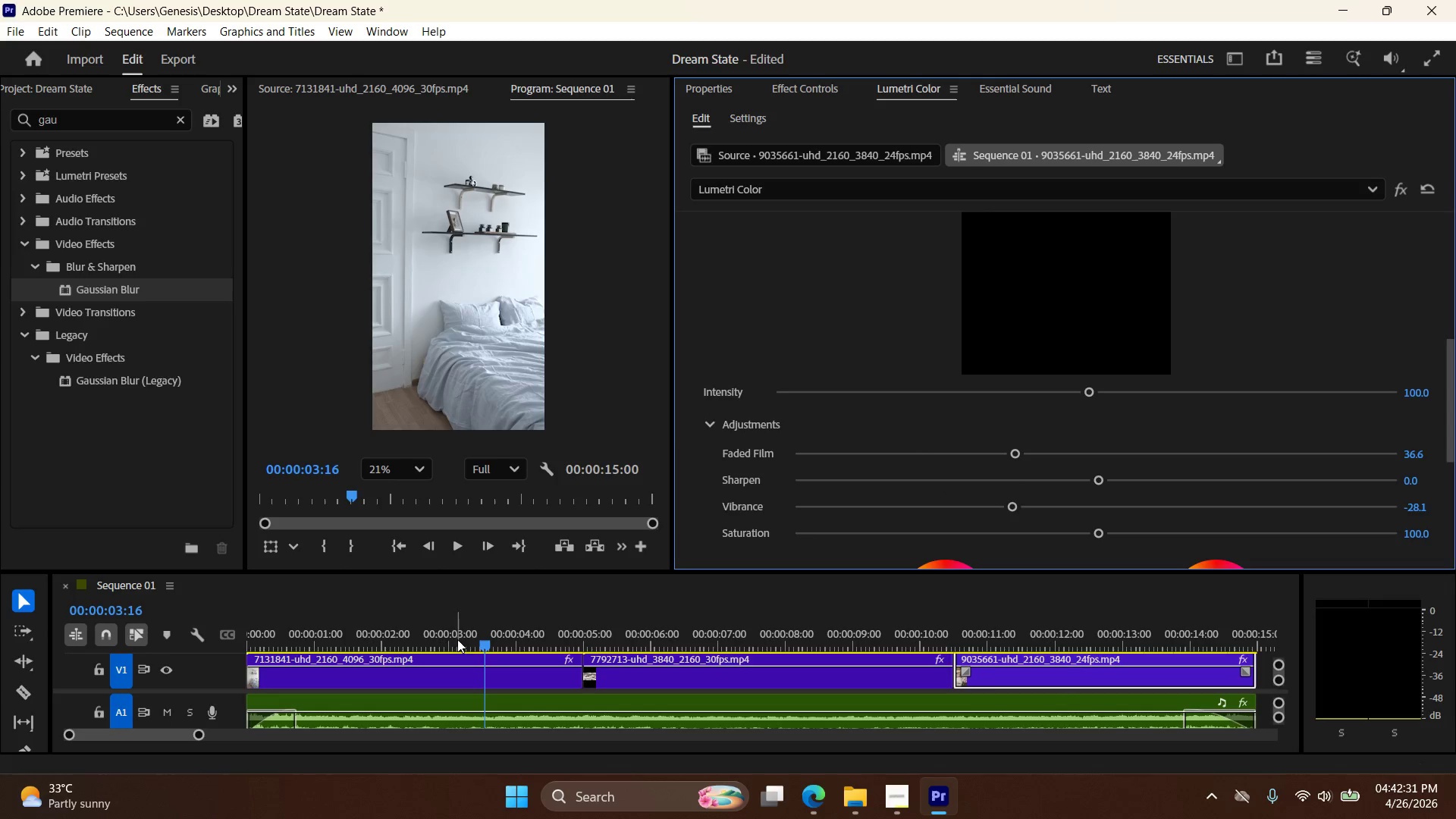 
left_click_drag(start_coordinate=[479, 635], to_coordinate=[512, 656])
 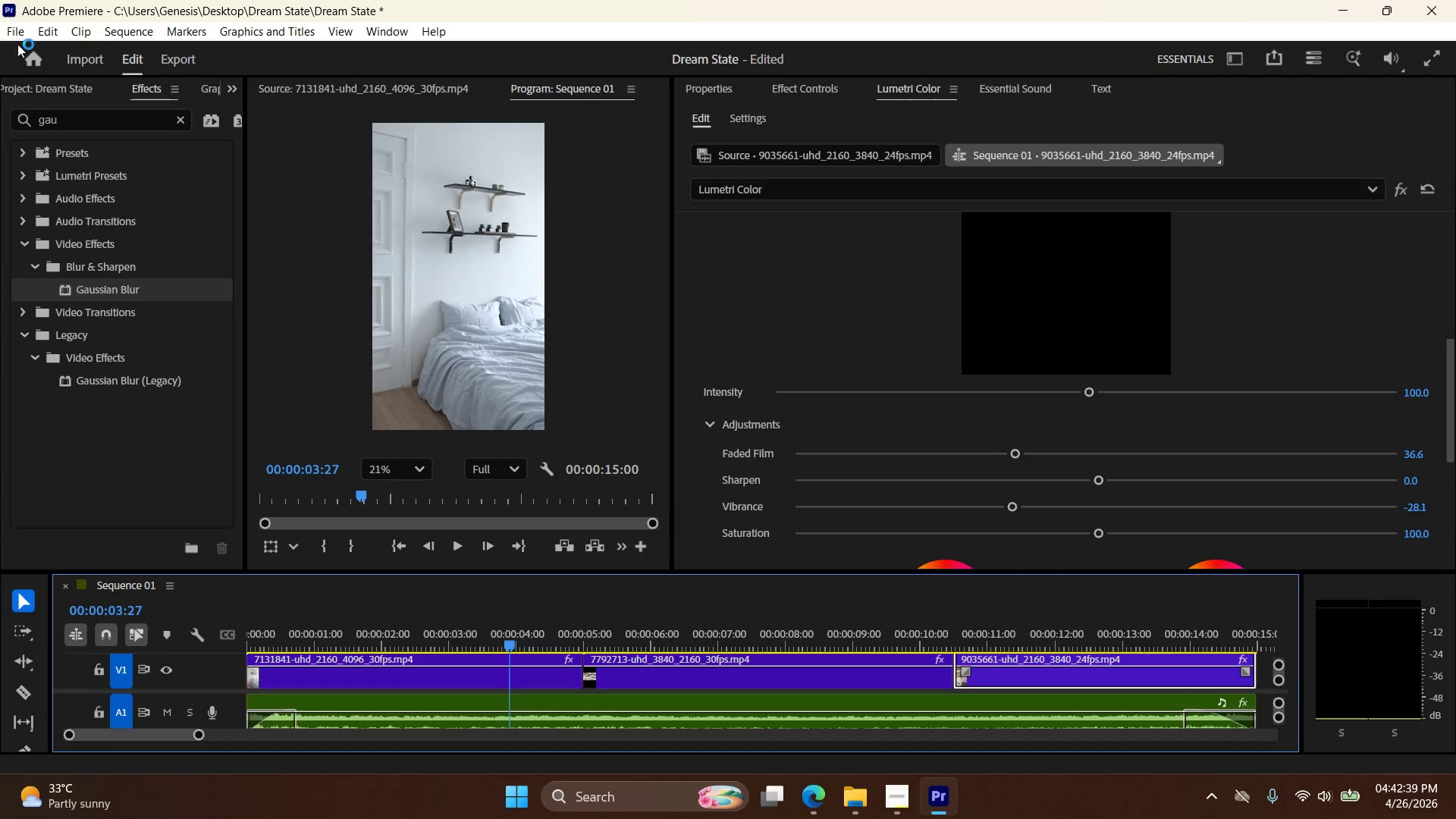 
left_click([16, 34])
 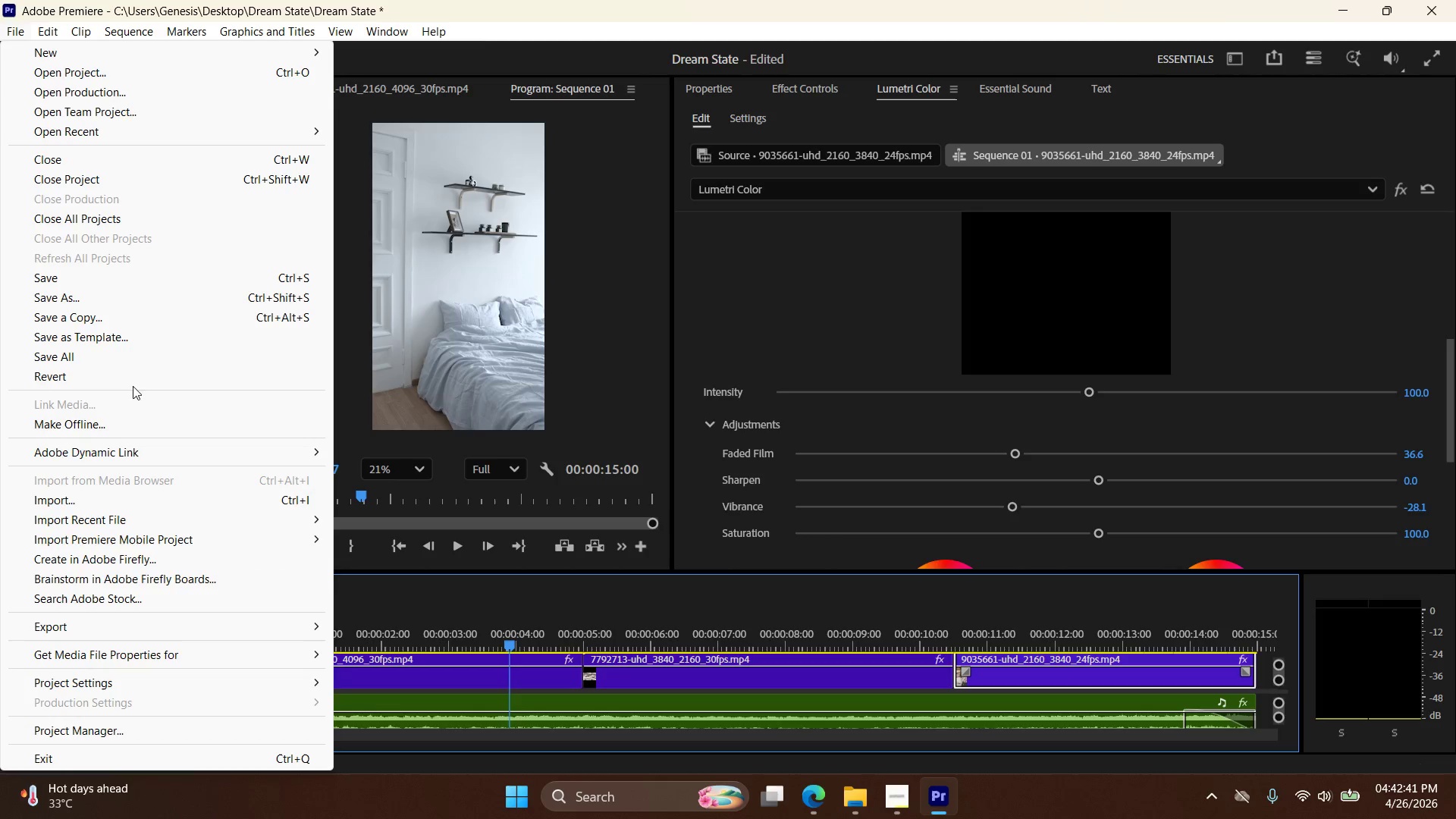 
left_click([100, 285])
 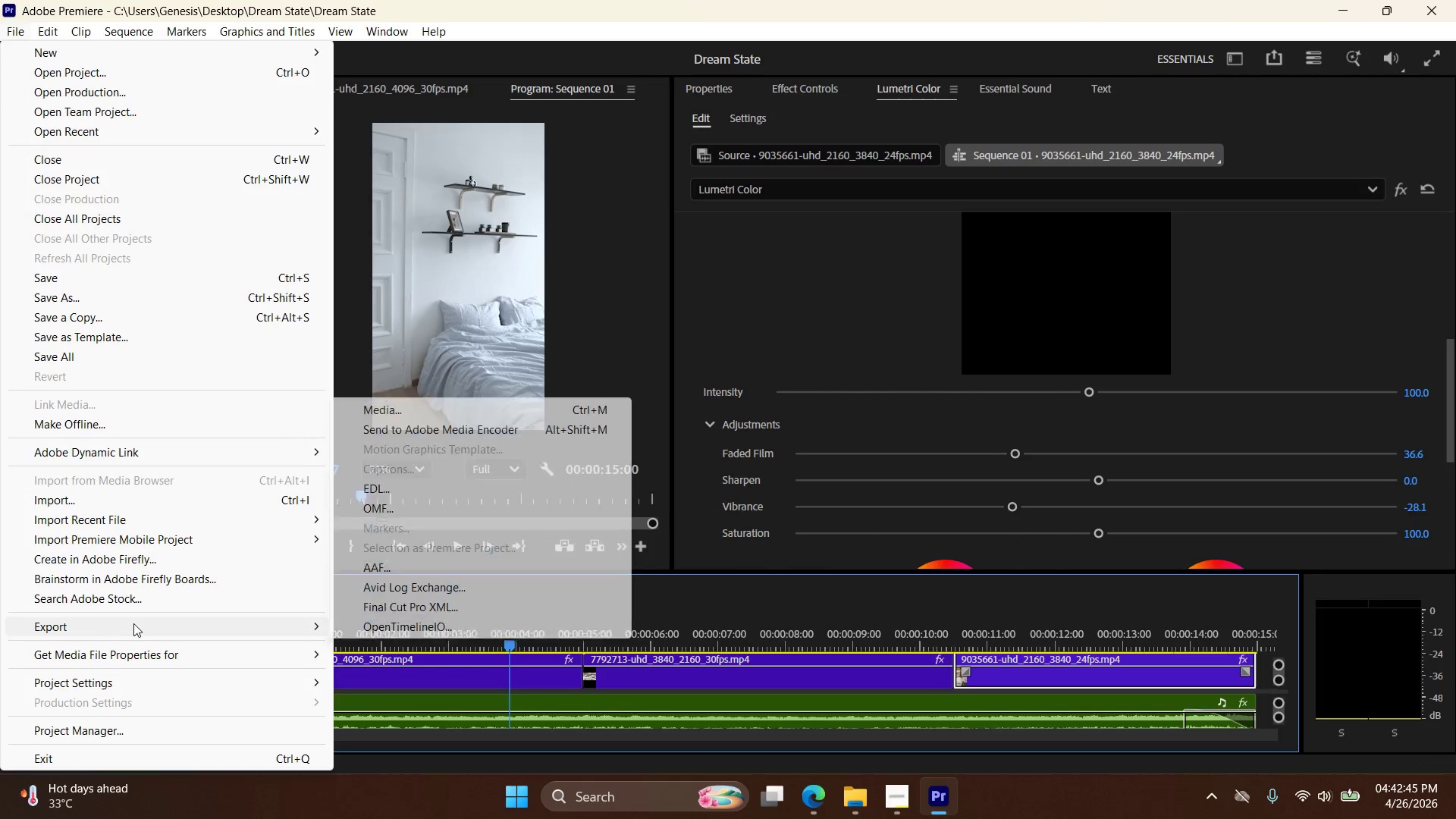 
left_click([420, 413])
 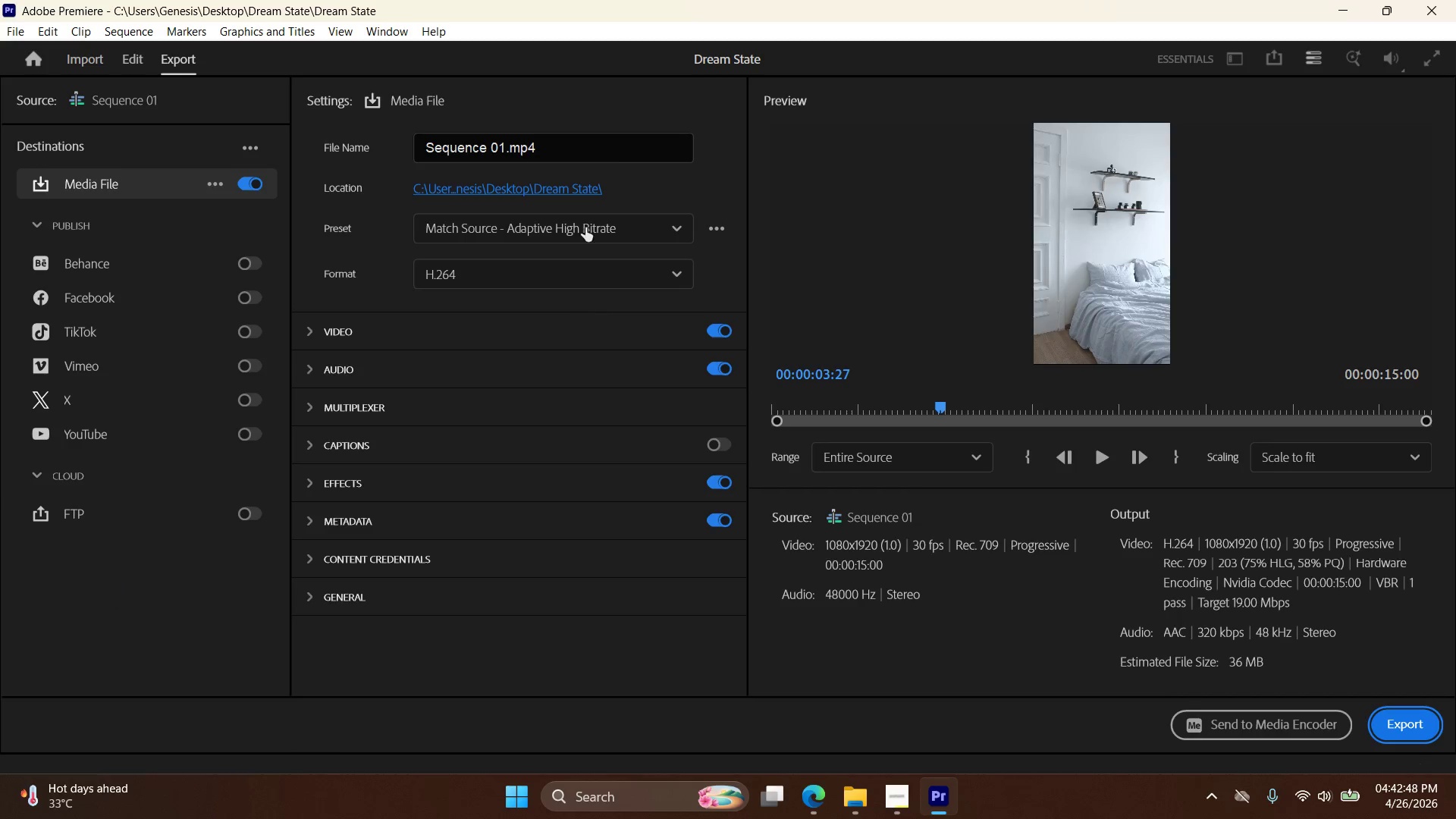 
left_click([888, 796])